 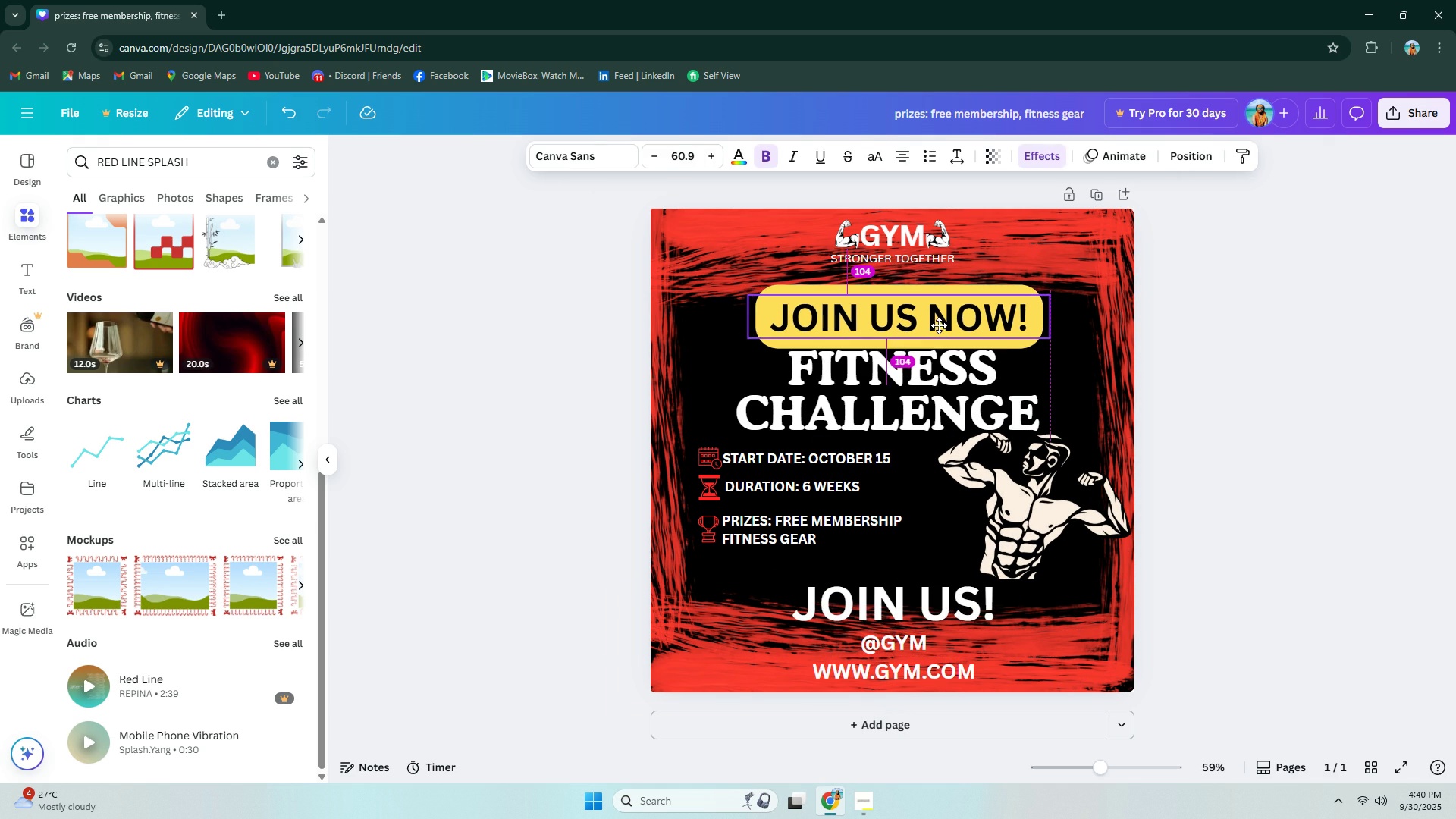 
left_click([907, 246])
 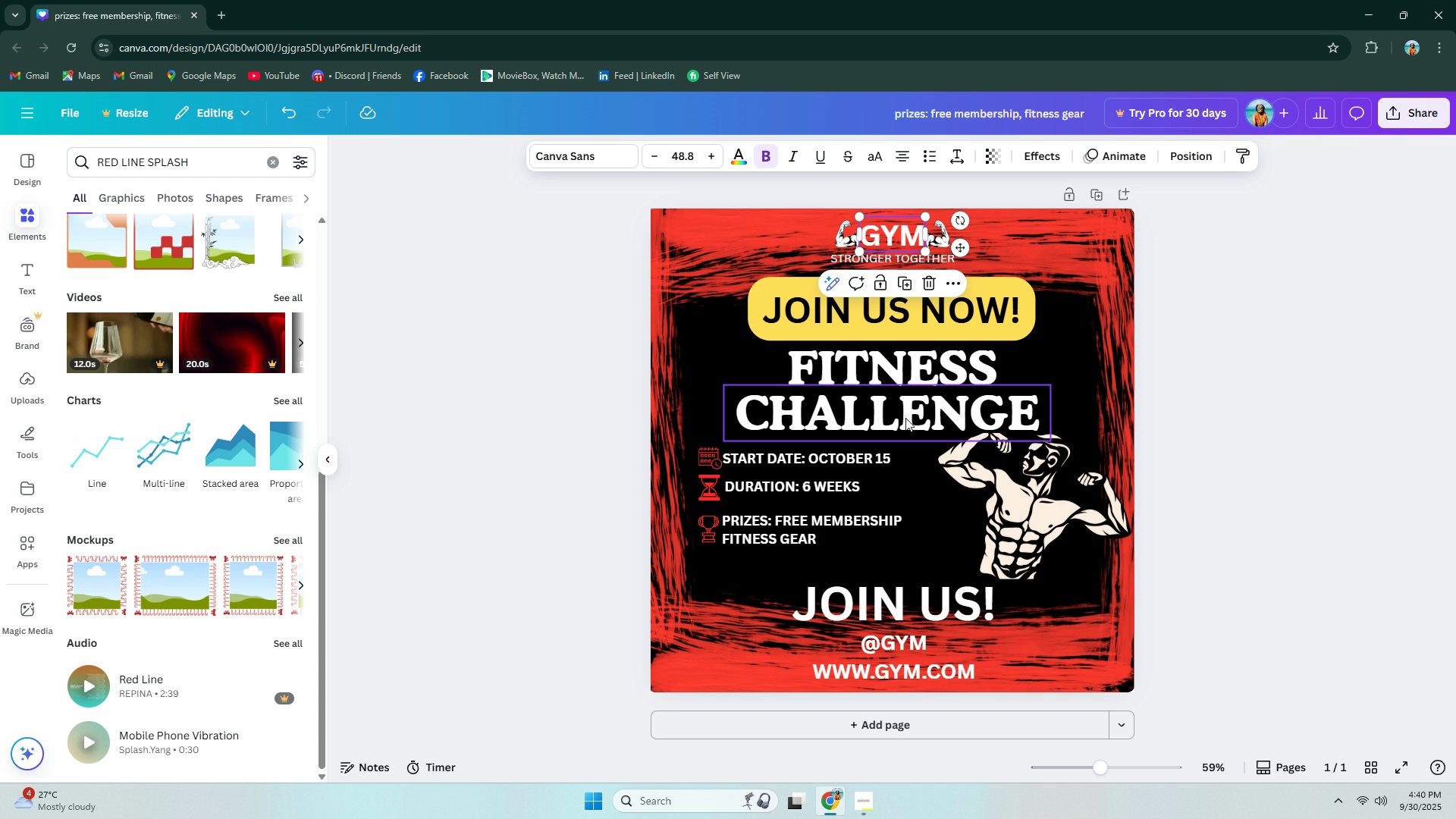 
left_click([900, 442])
 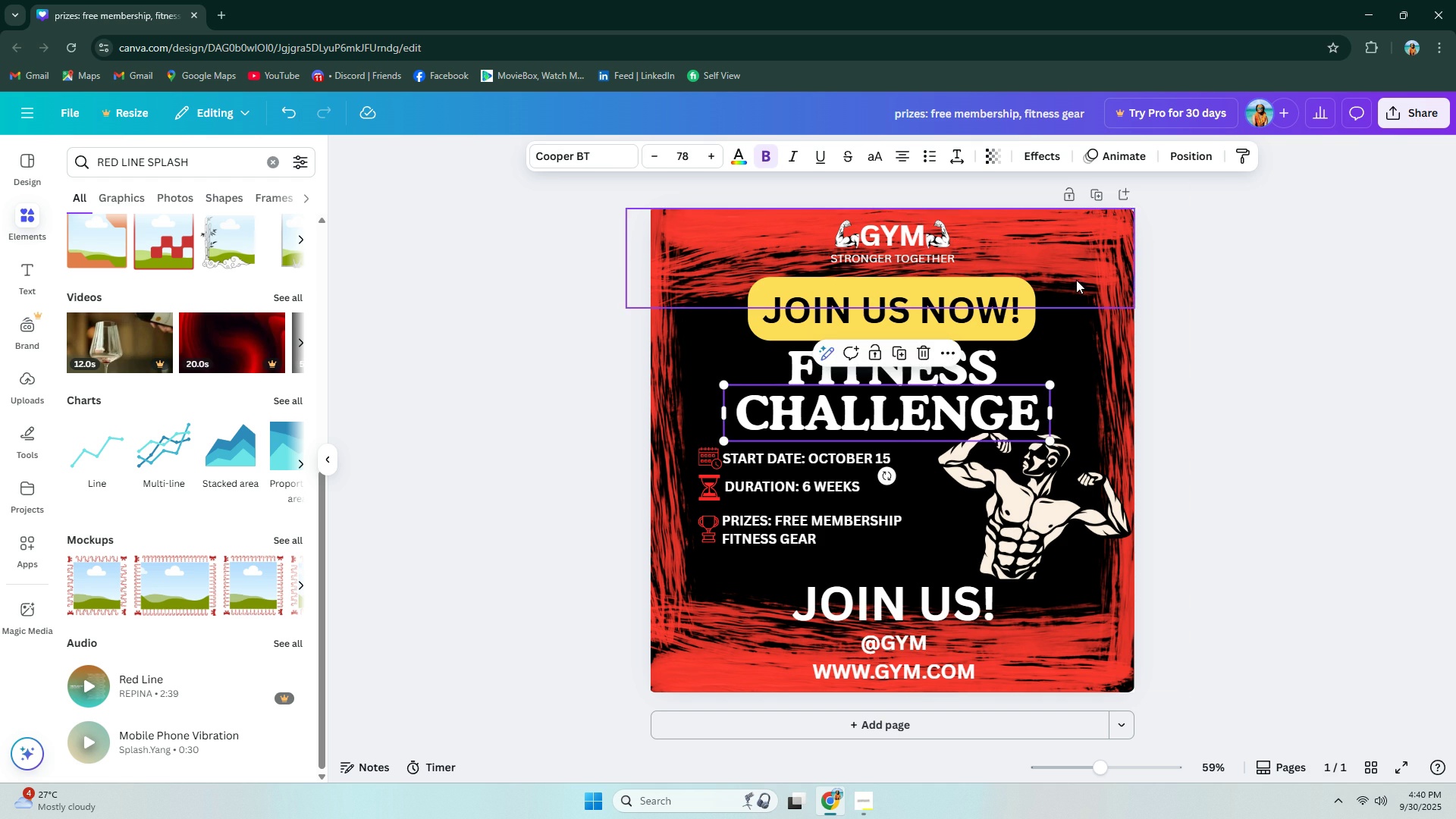 
left_click([1076, 280])
 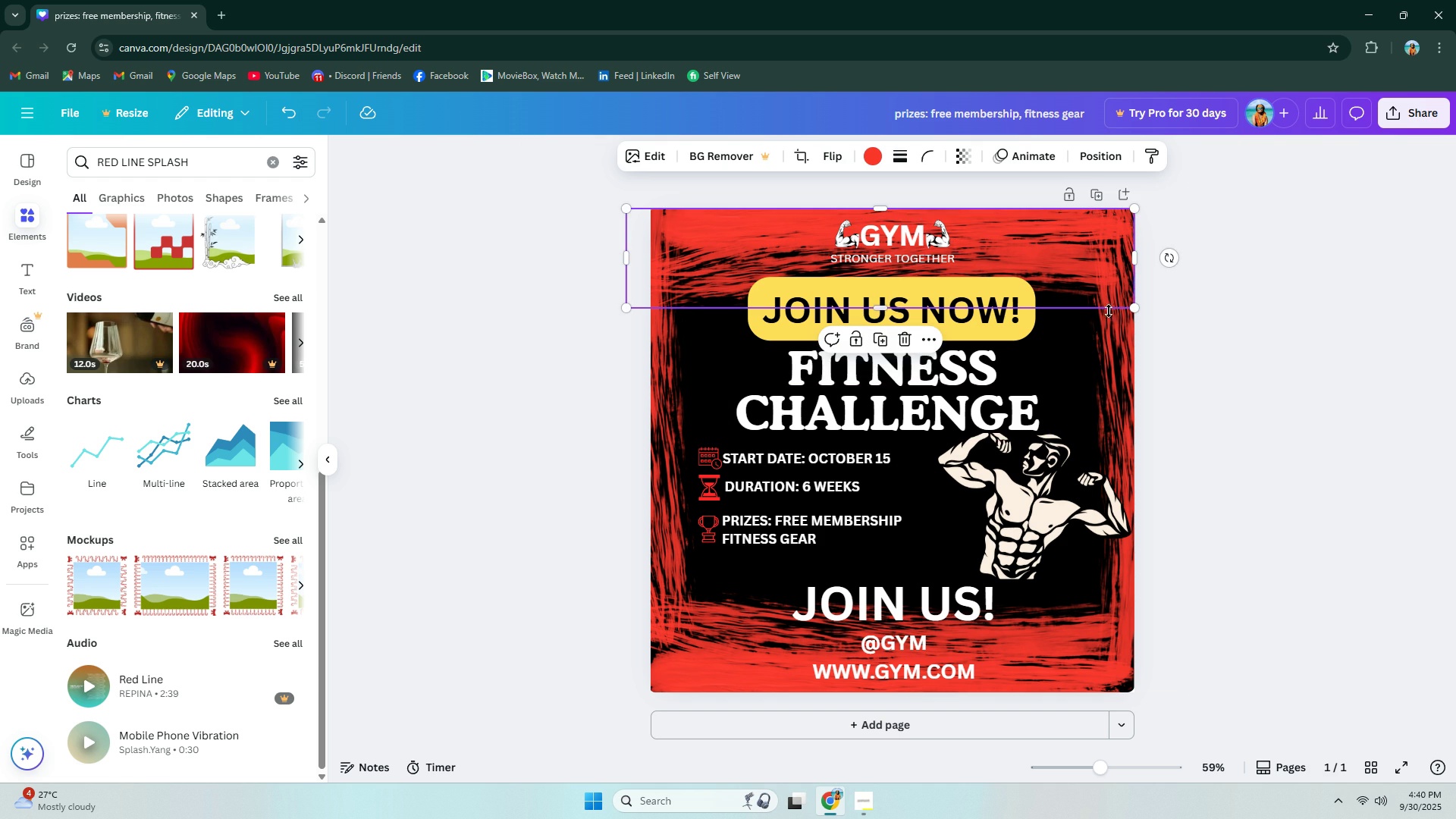 
double_click([1120, 367])
 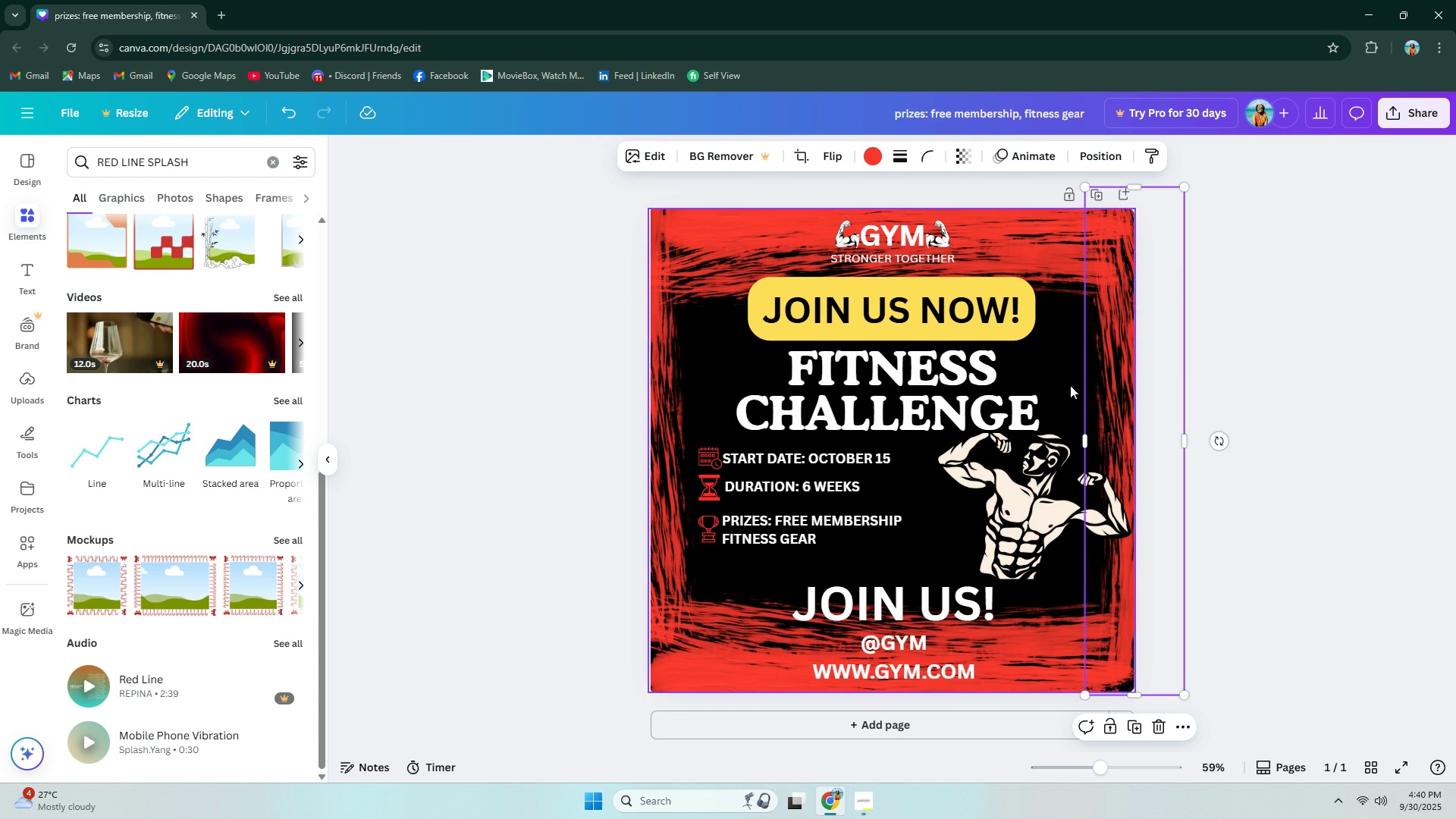 
left_click([1108, 359])
 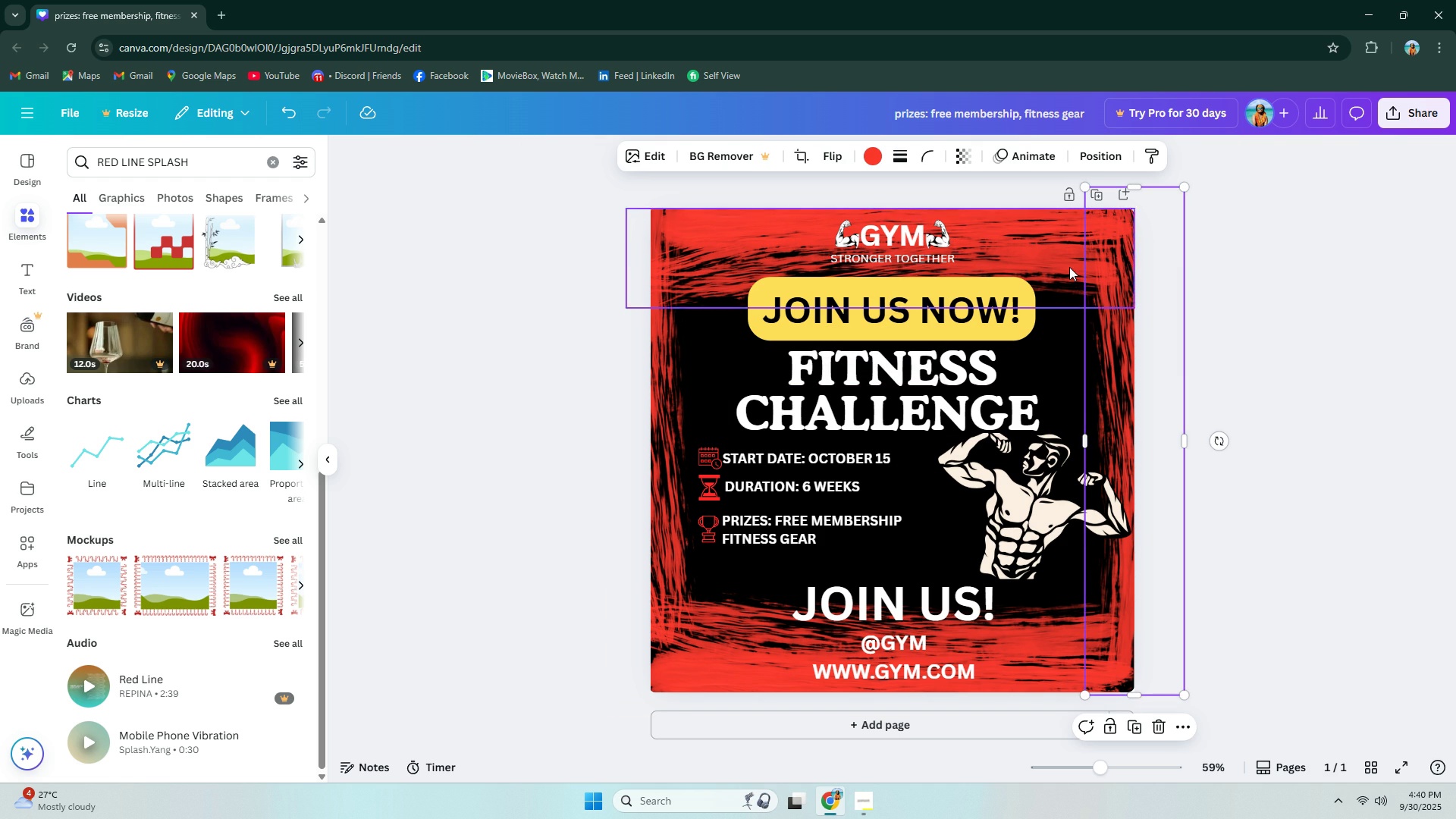 
left_click([1069, 267])
 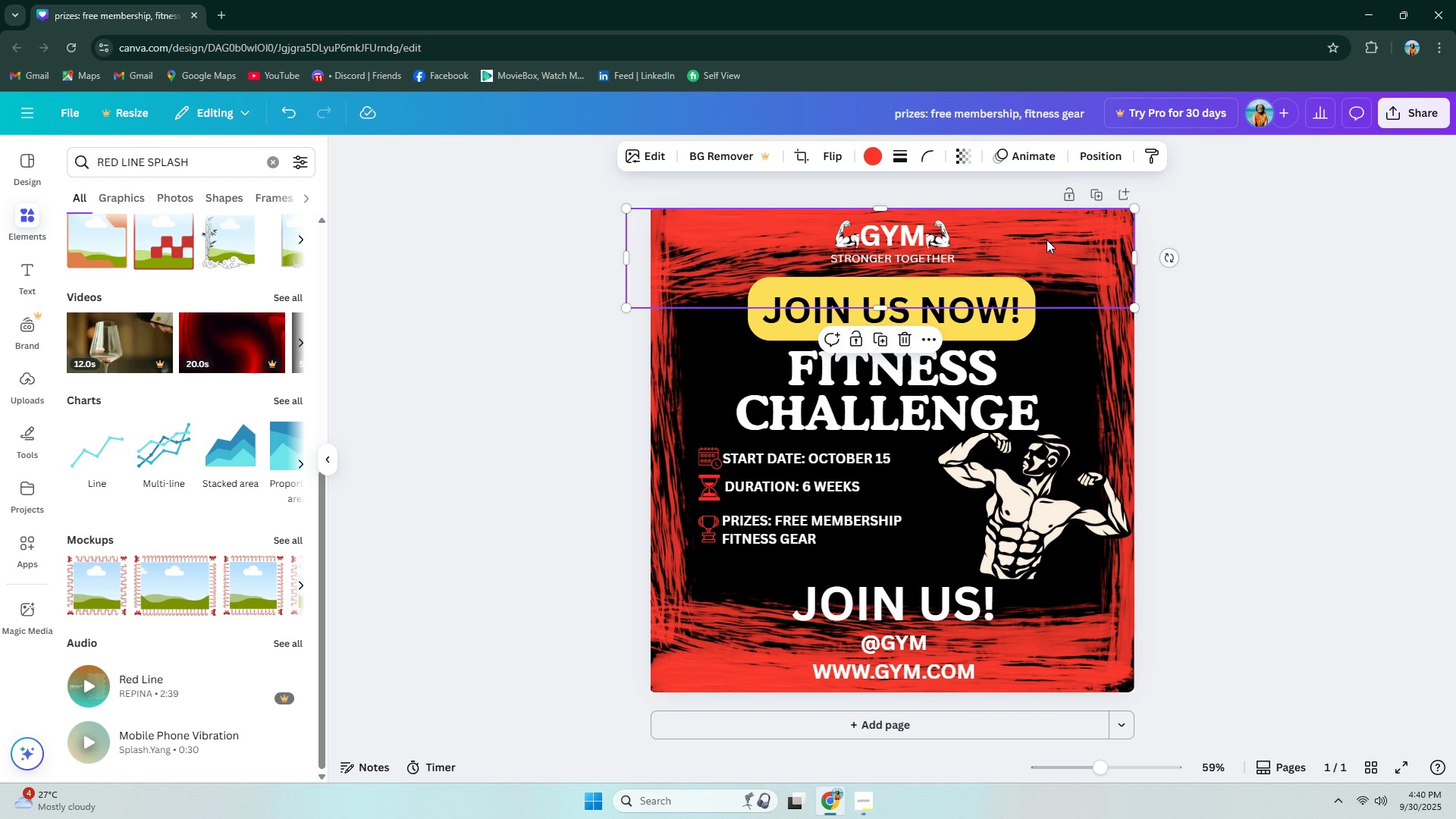 
left_click([1030, 155])
 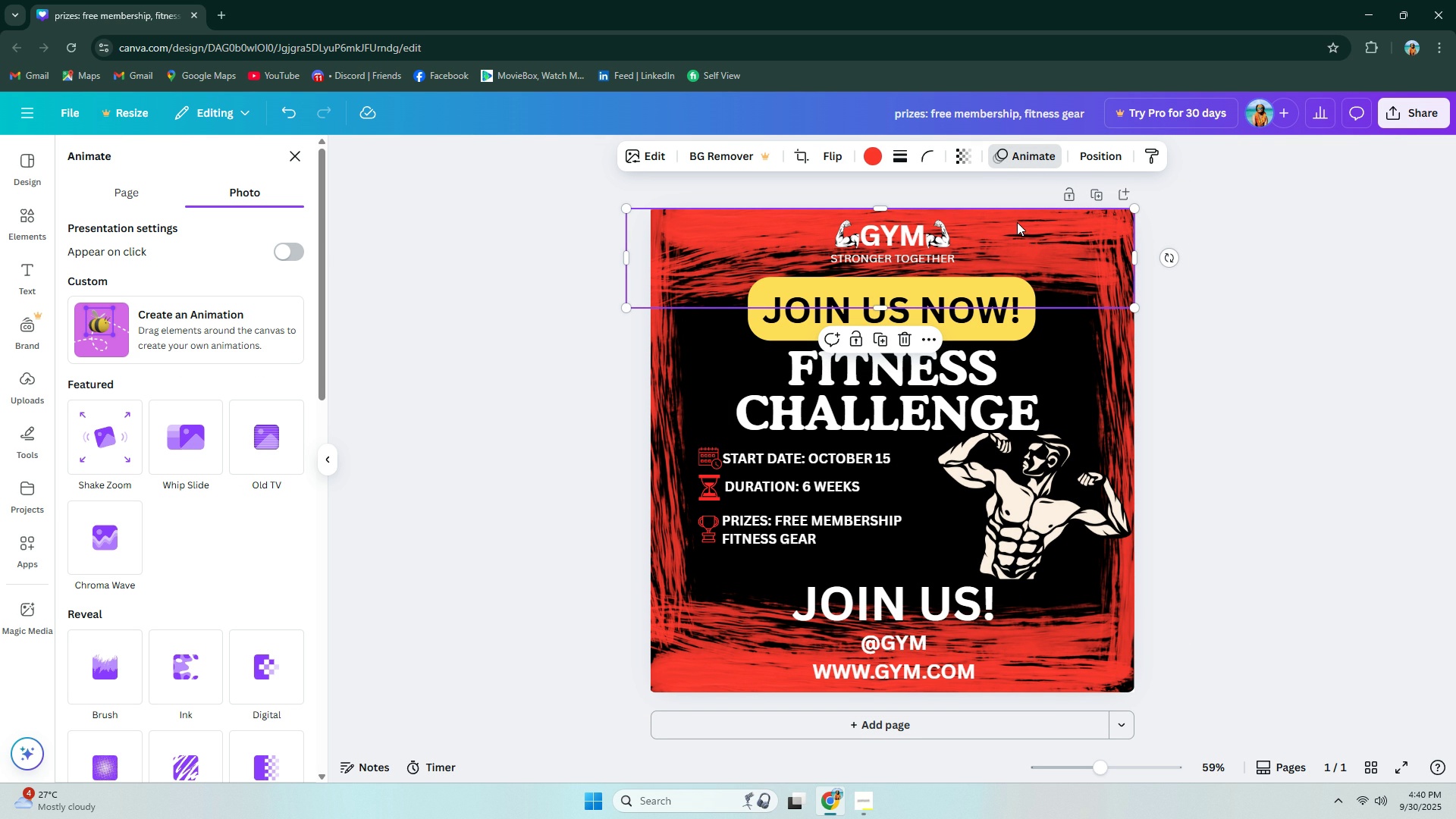 
double_click([1012, 249])
 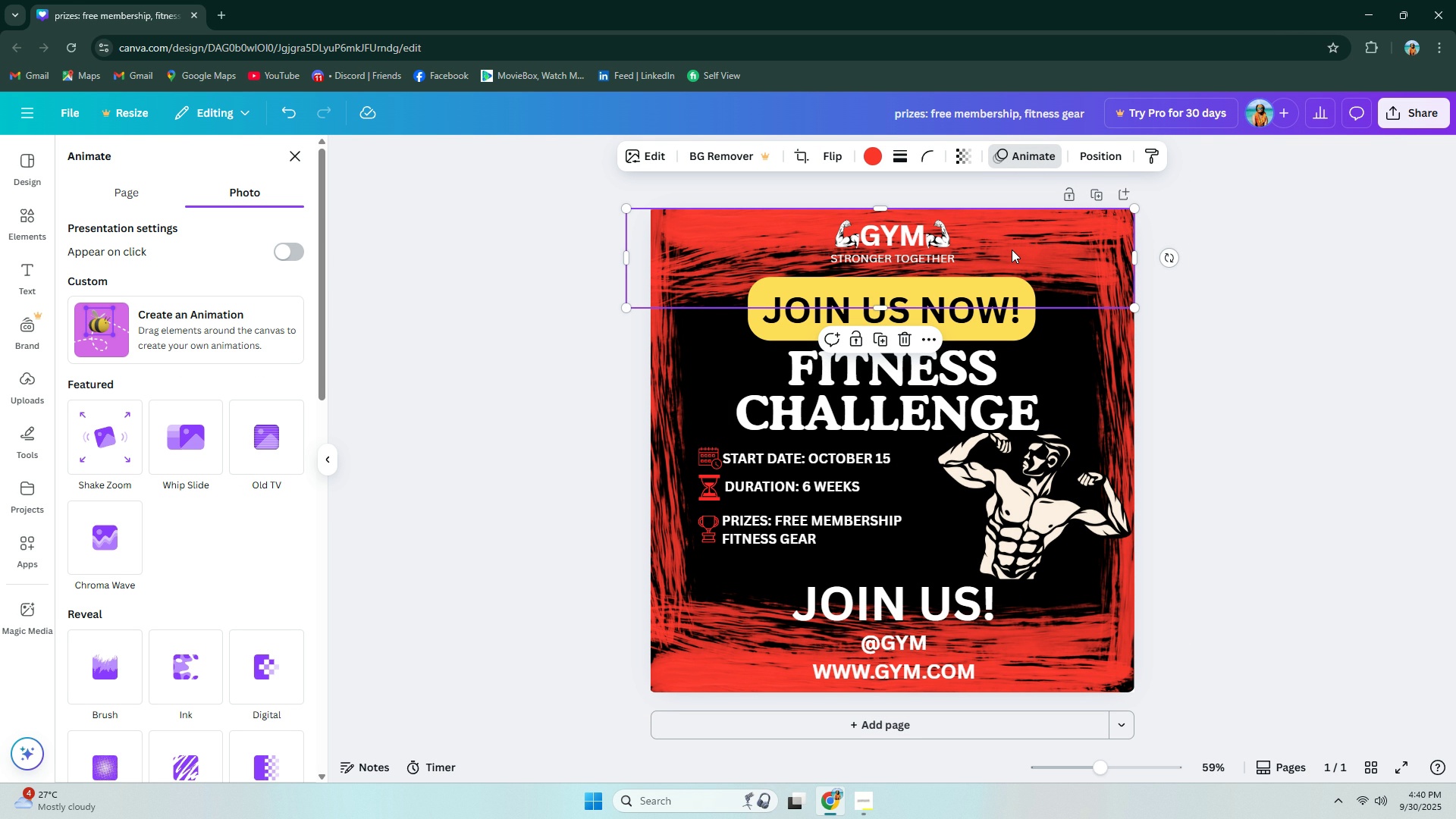 
wait(22.83)
 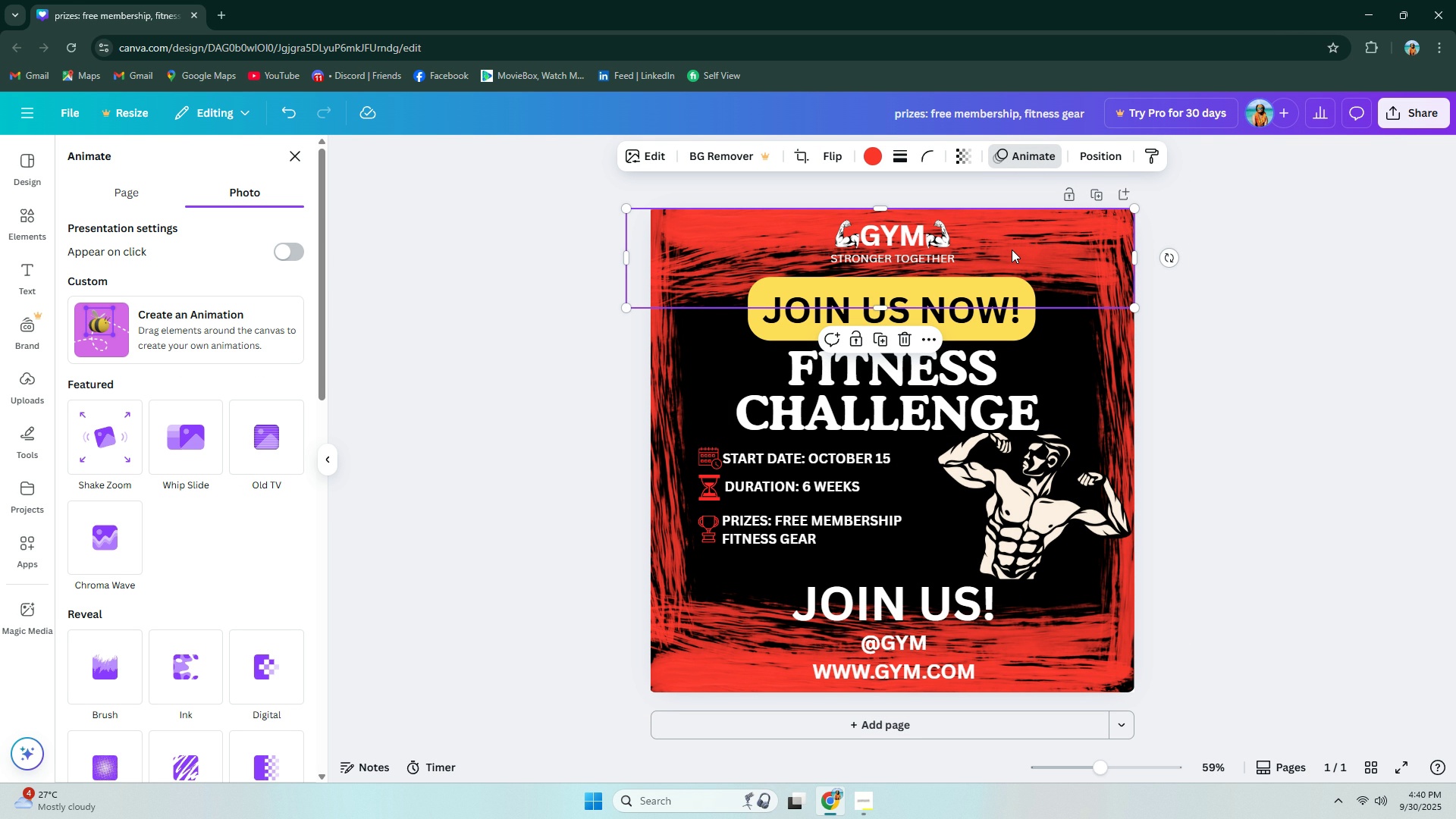 
left_click([1060, 538])
 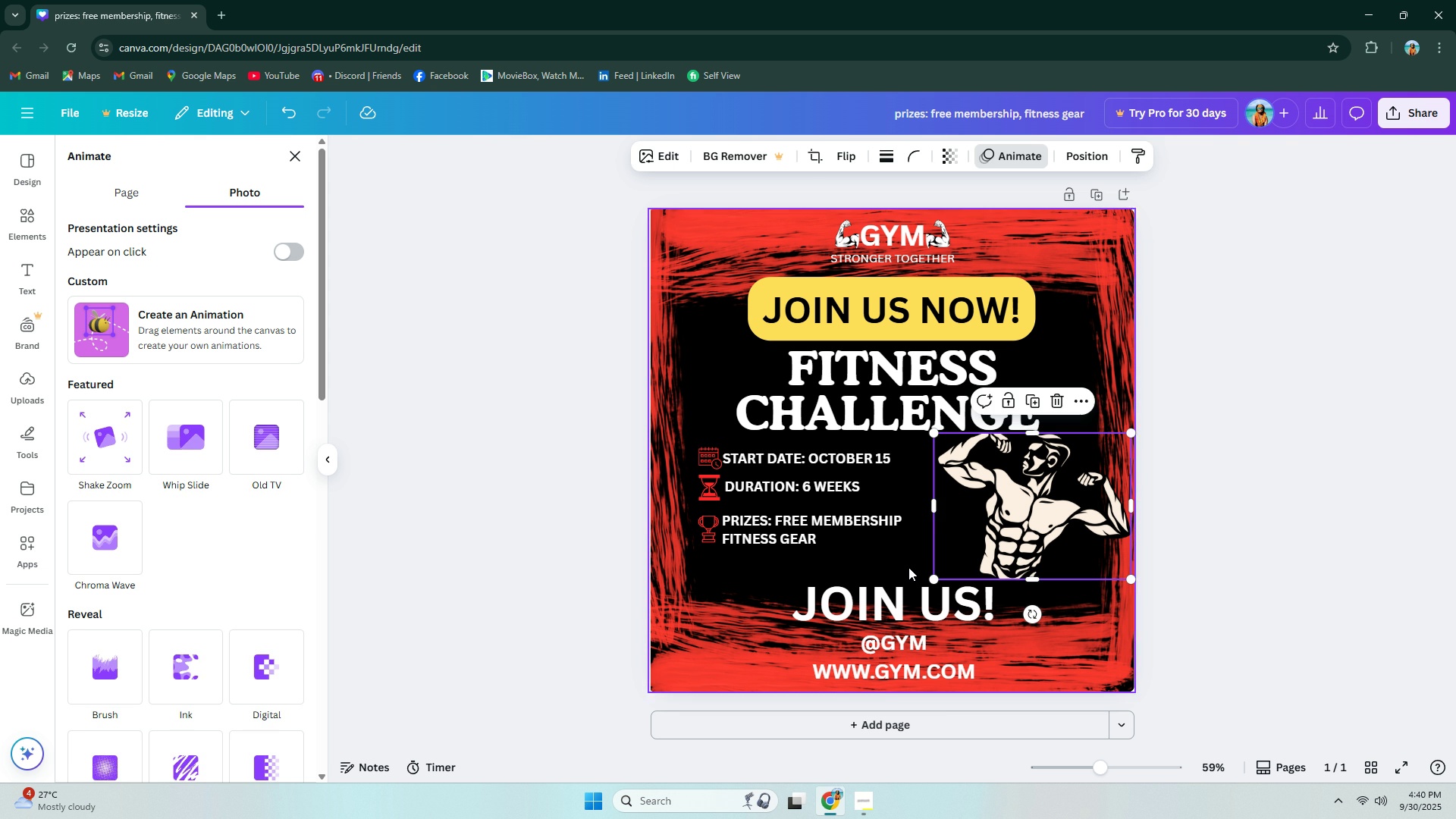 
left_click([908, 567])
 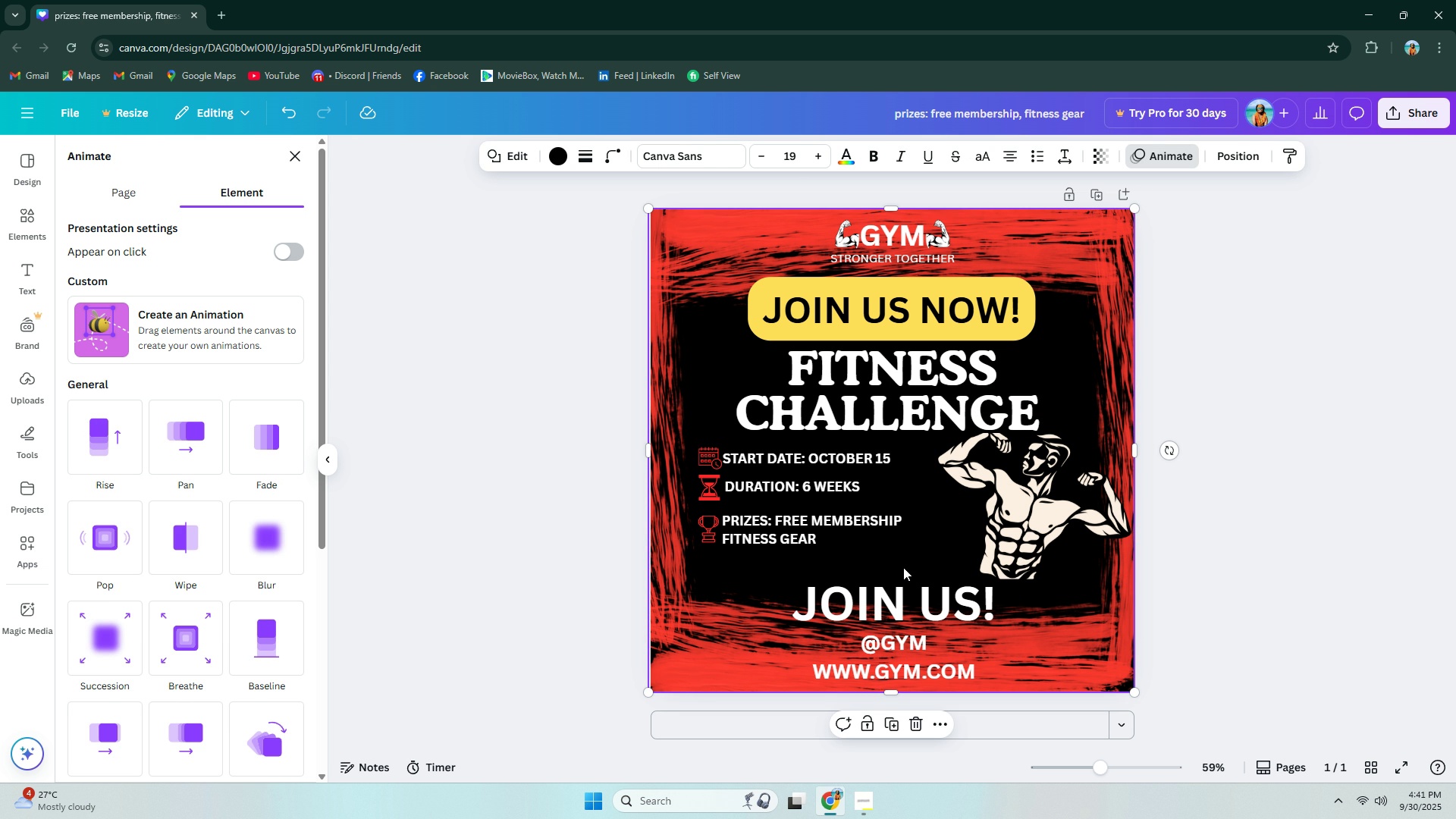 
wait(9.76)
 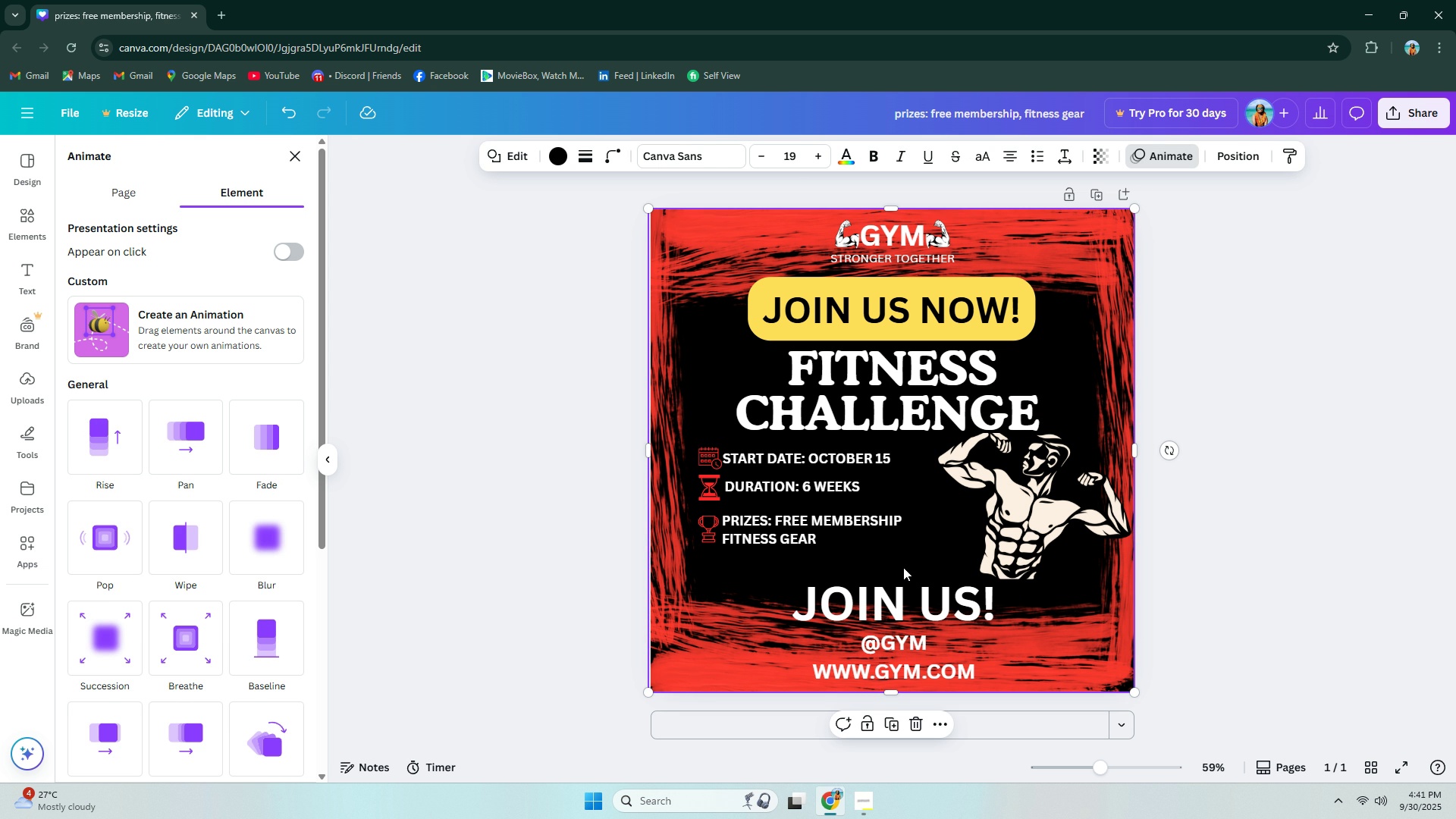 
double_click([767, 534])